 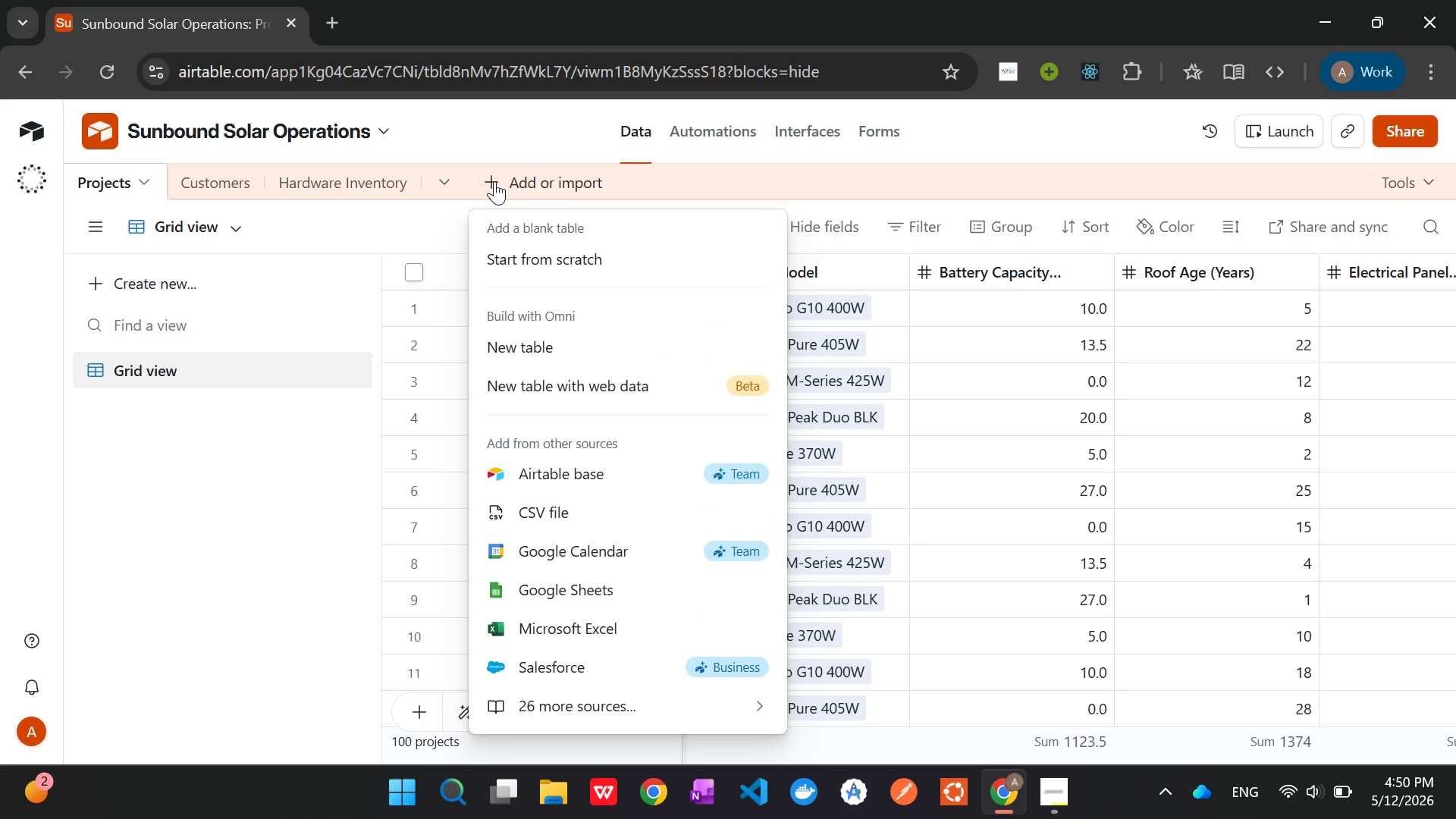 
left_click([529, 267])
 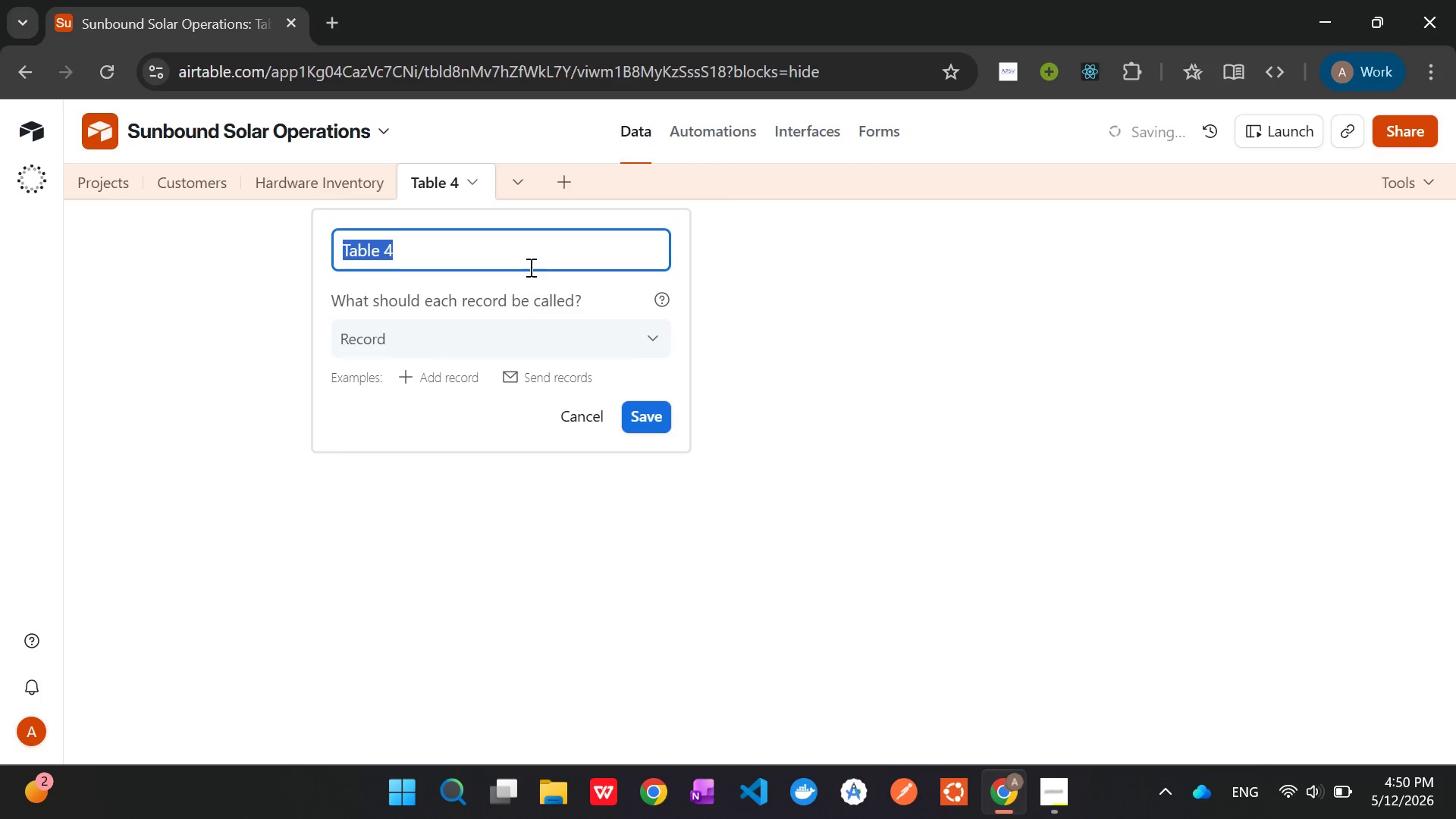 
key(Backspace)
 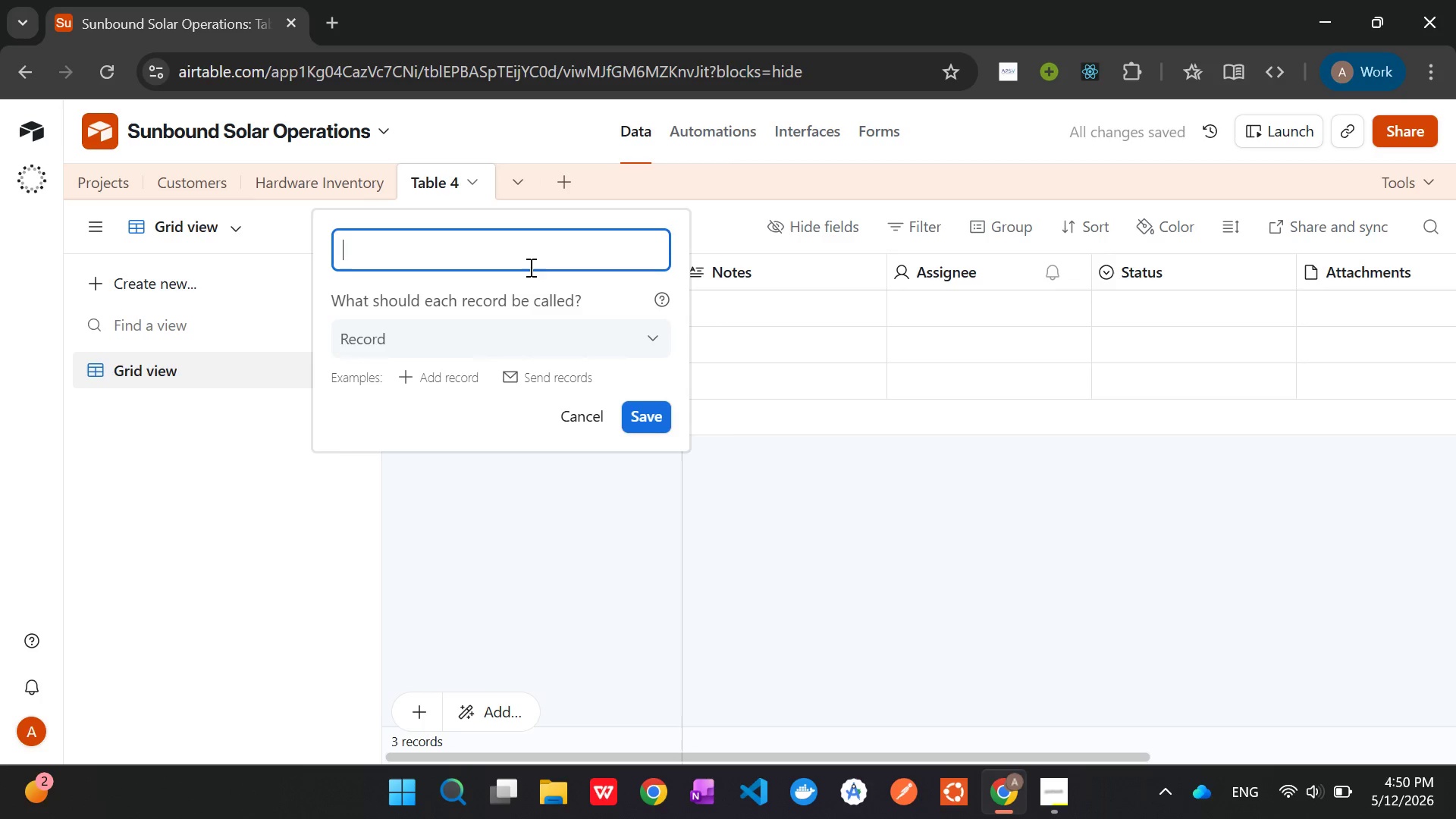 
type(Site Surveys)
 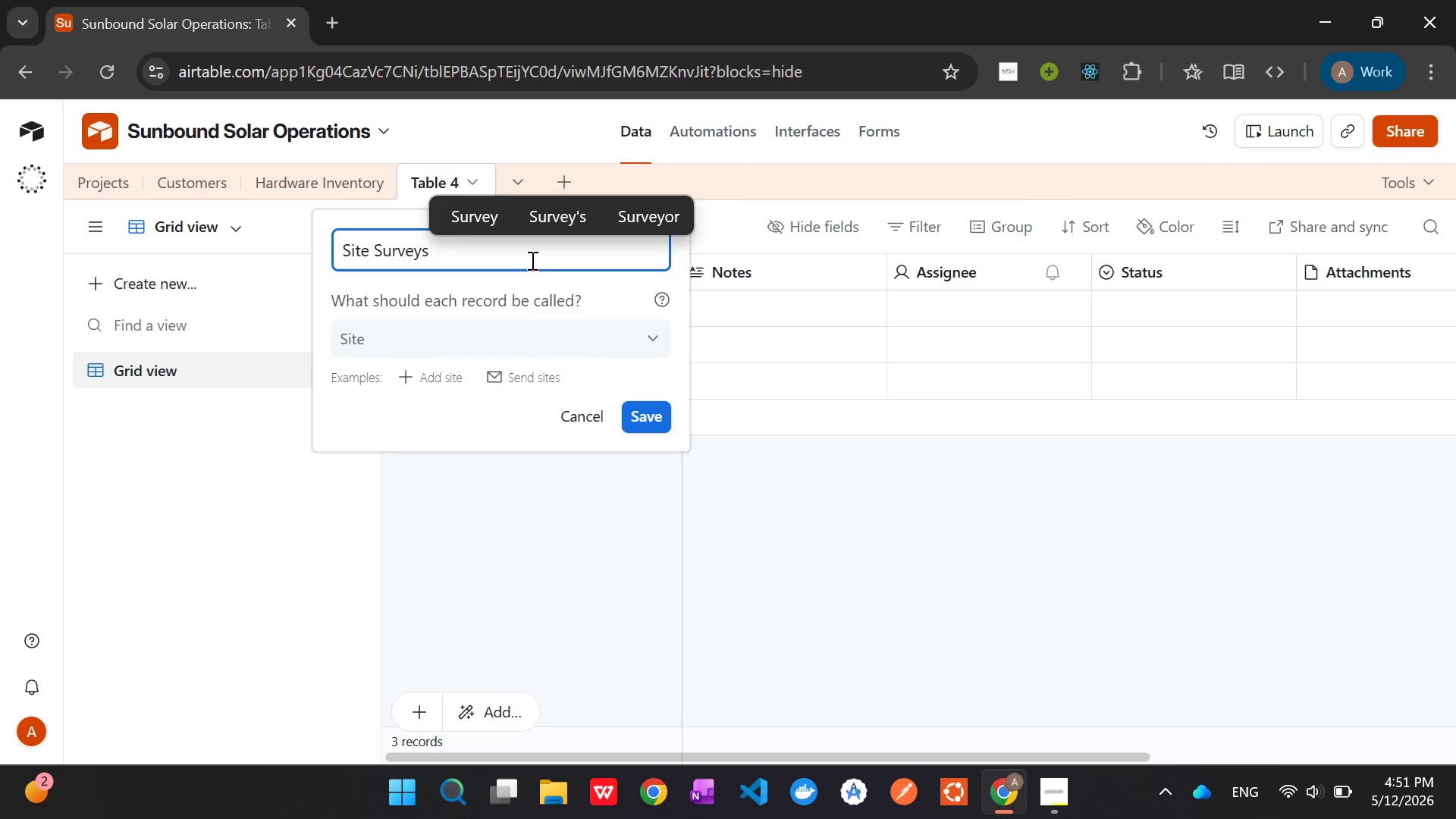 
key(Enter)
 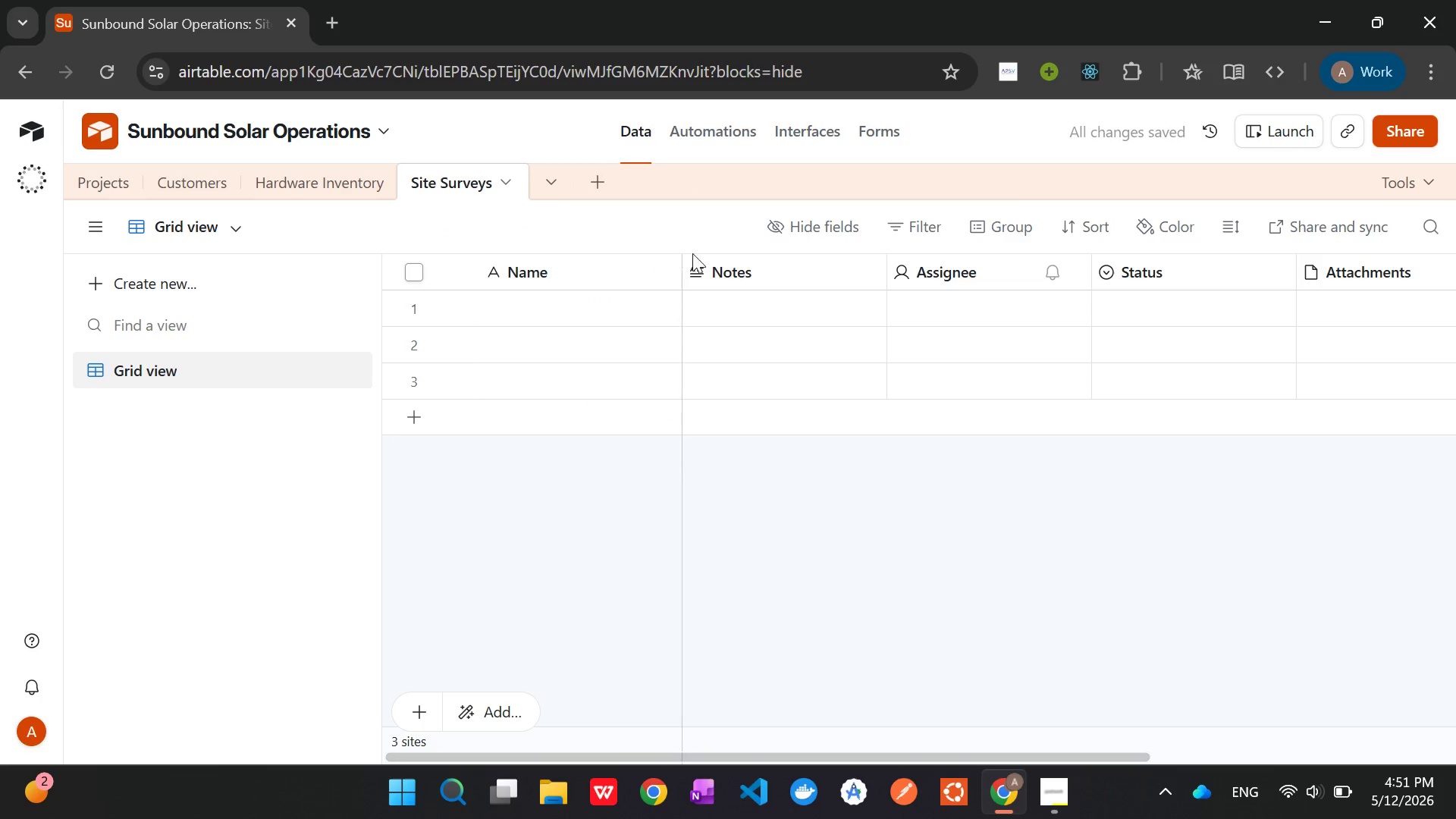 
hold_key(key=ControlLeft, duration=1.53)
left_click([763, 274])
 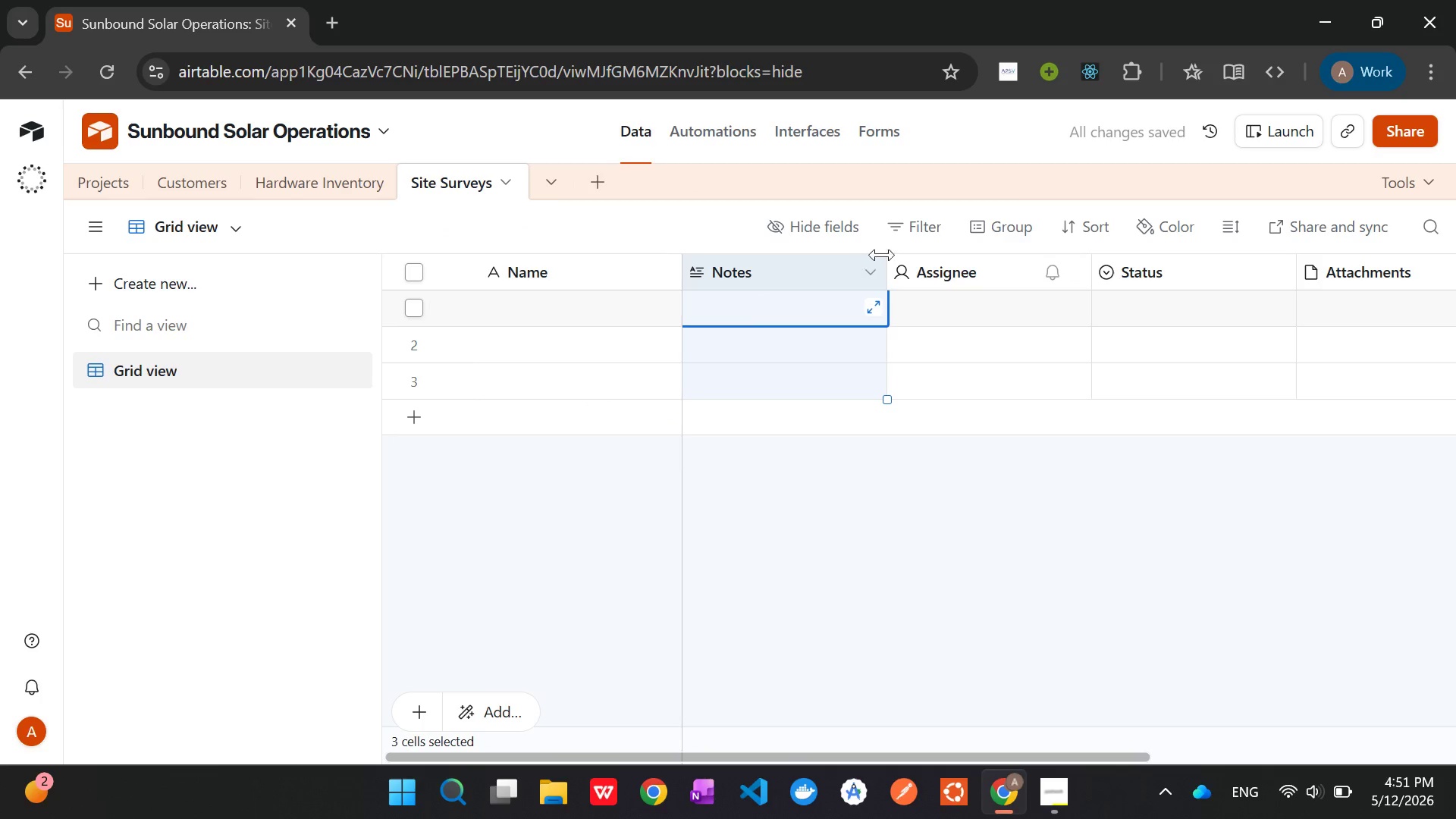 
hold_key(key=ControlLeft, duration=1.5)
left_click([994, 274])
 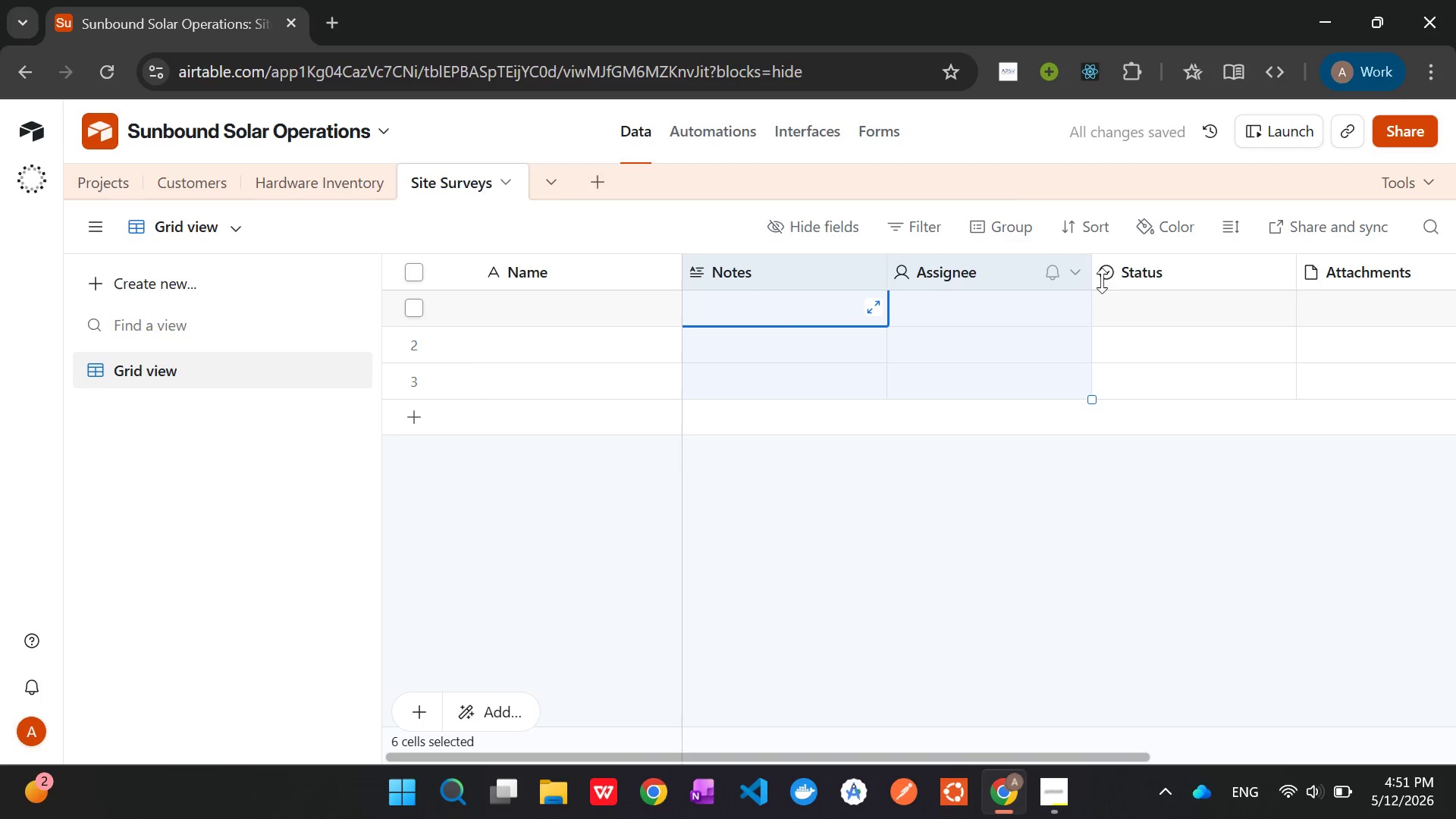 
hold_key(key=ControlLeft, duration=1.5)
left_click([1191, 277])
 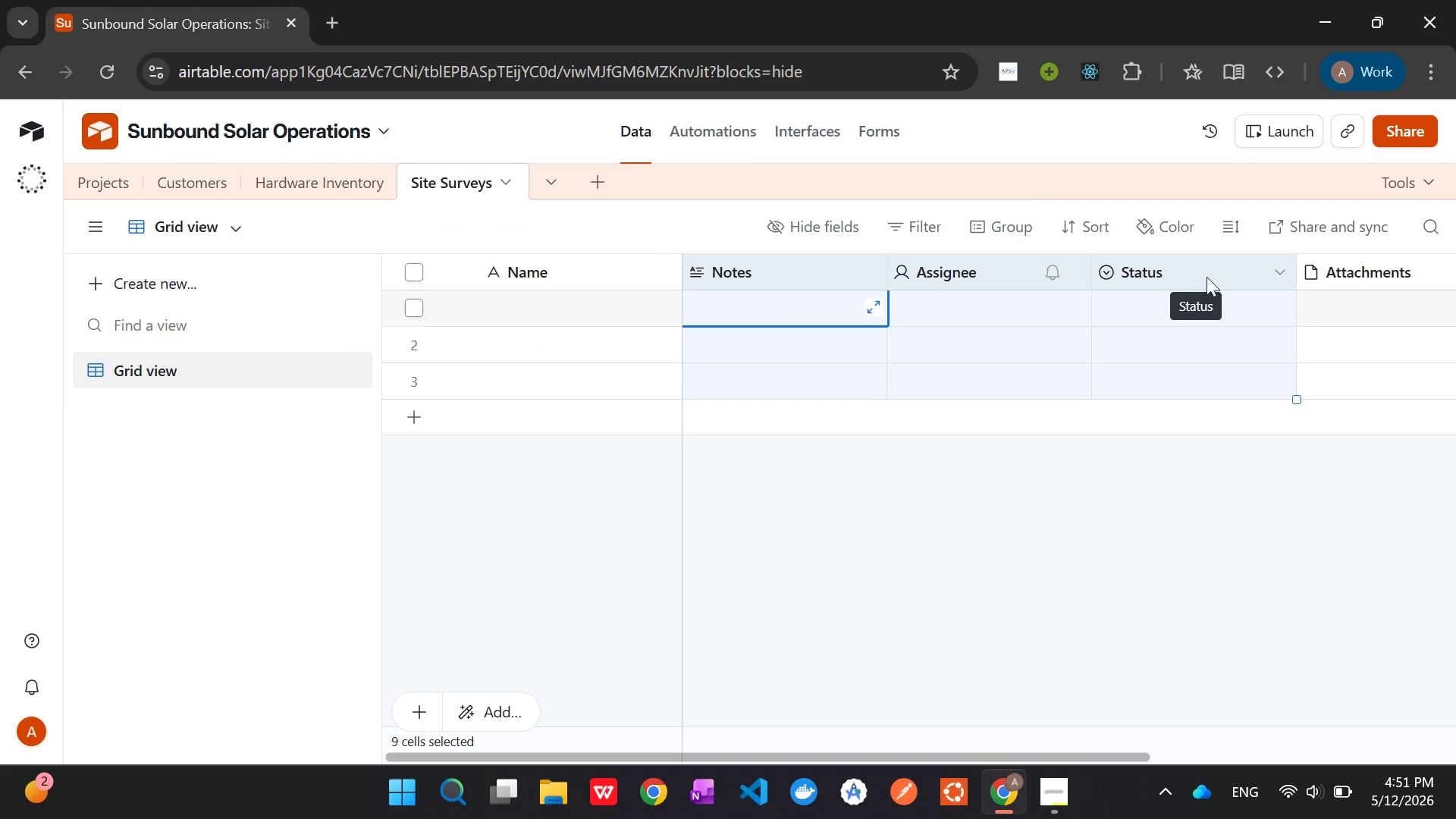 
hold_key(key=ControlLeft, duration=1.5)
left_click([1361, 272])
 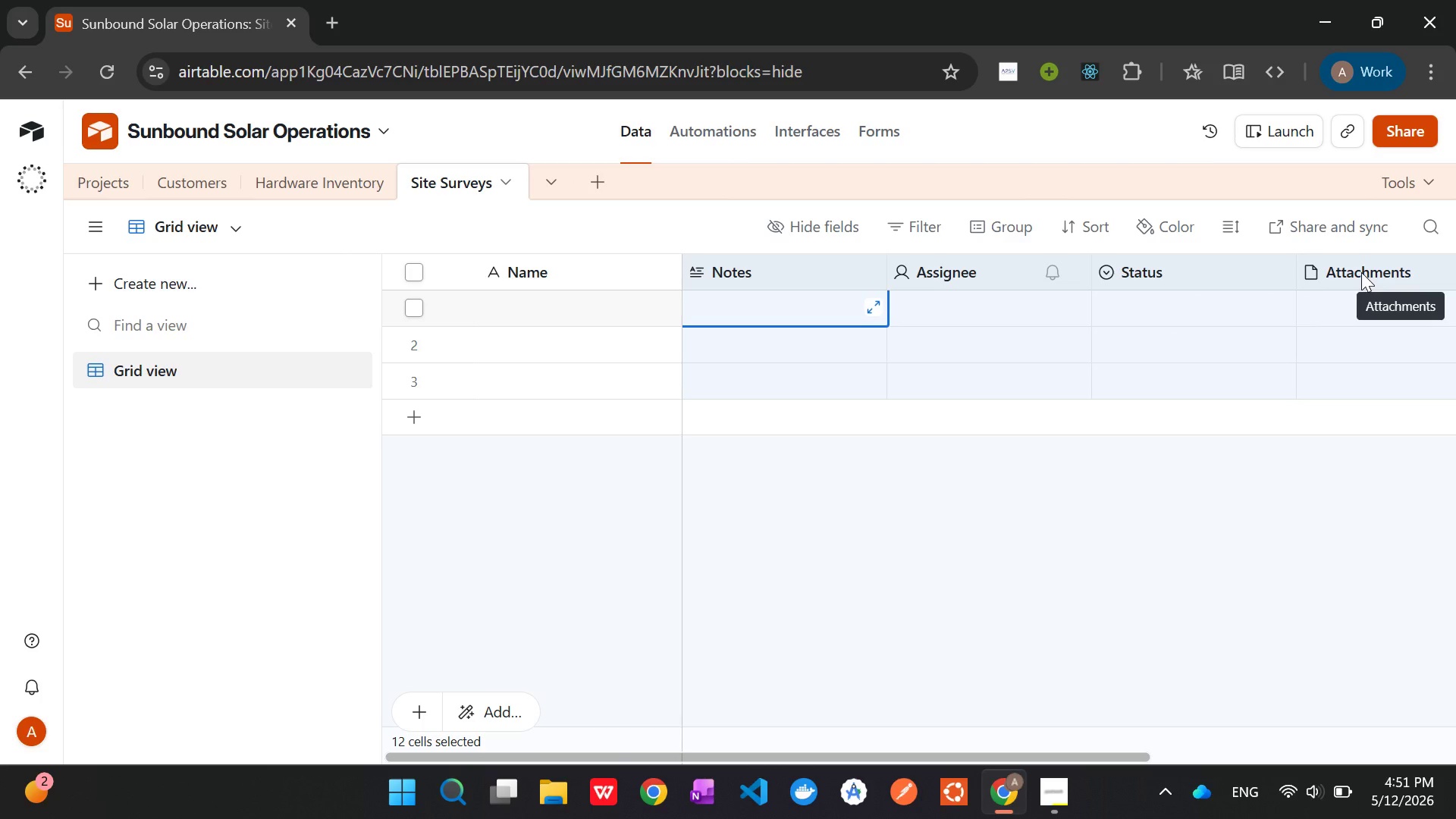 
hold_key(key=ControlLeft, duration=0.98)
 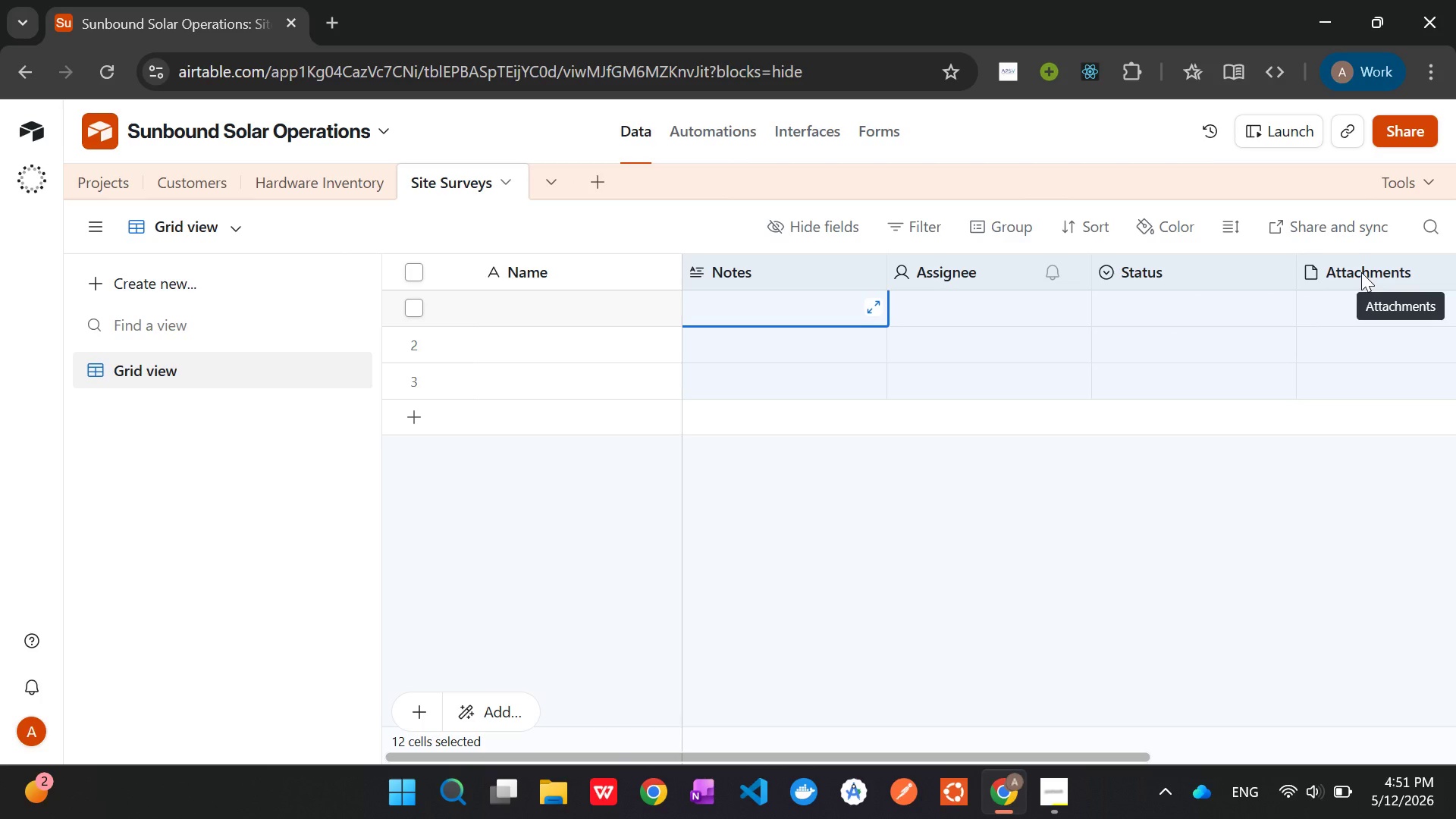 
right_click([1361, 272])
 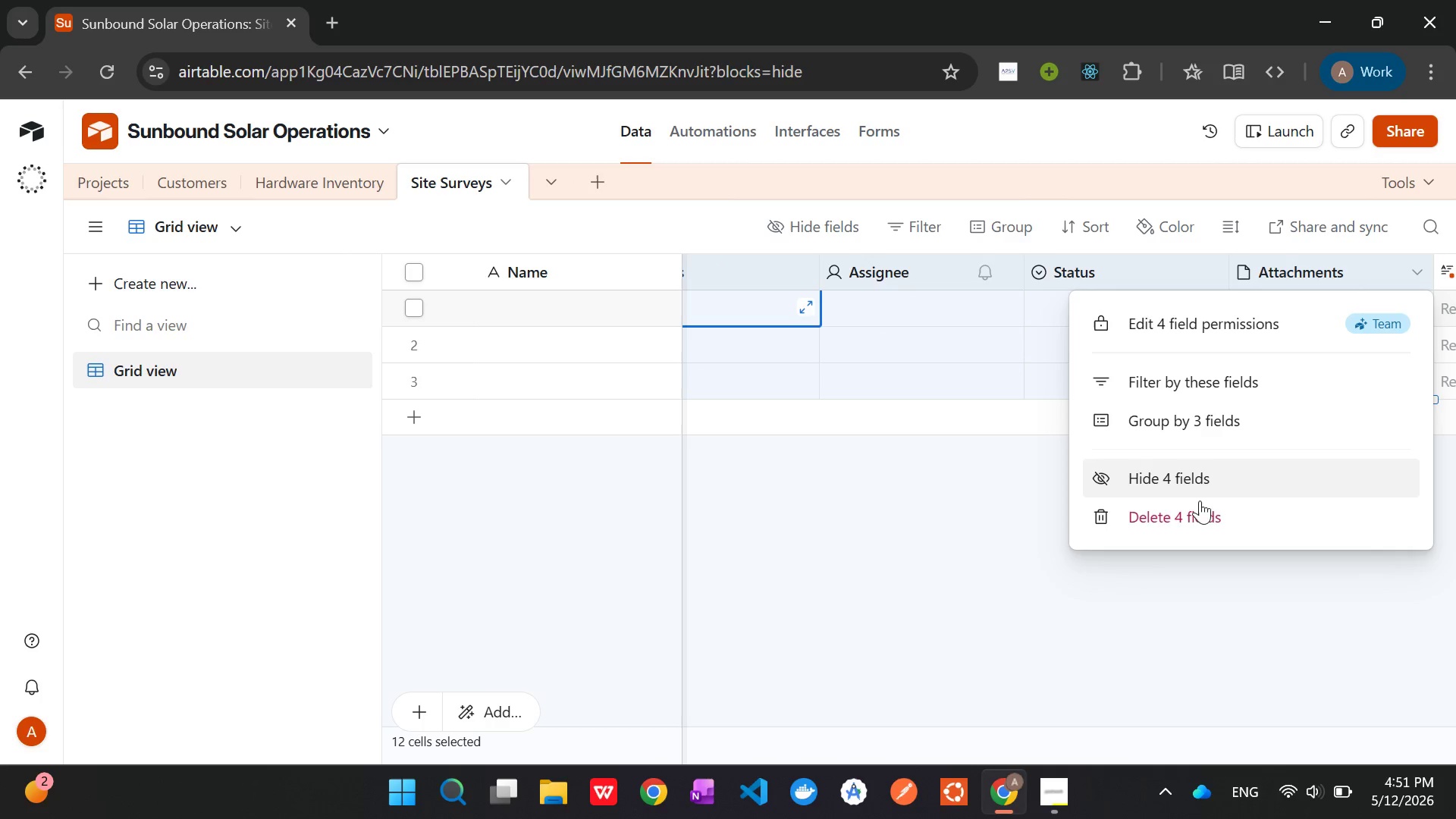 
left_click([1195, 523])
 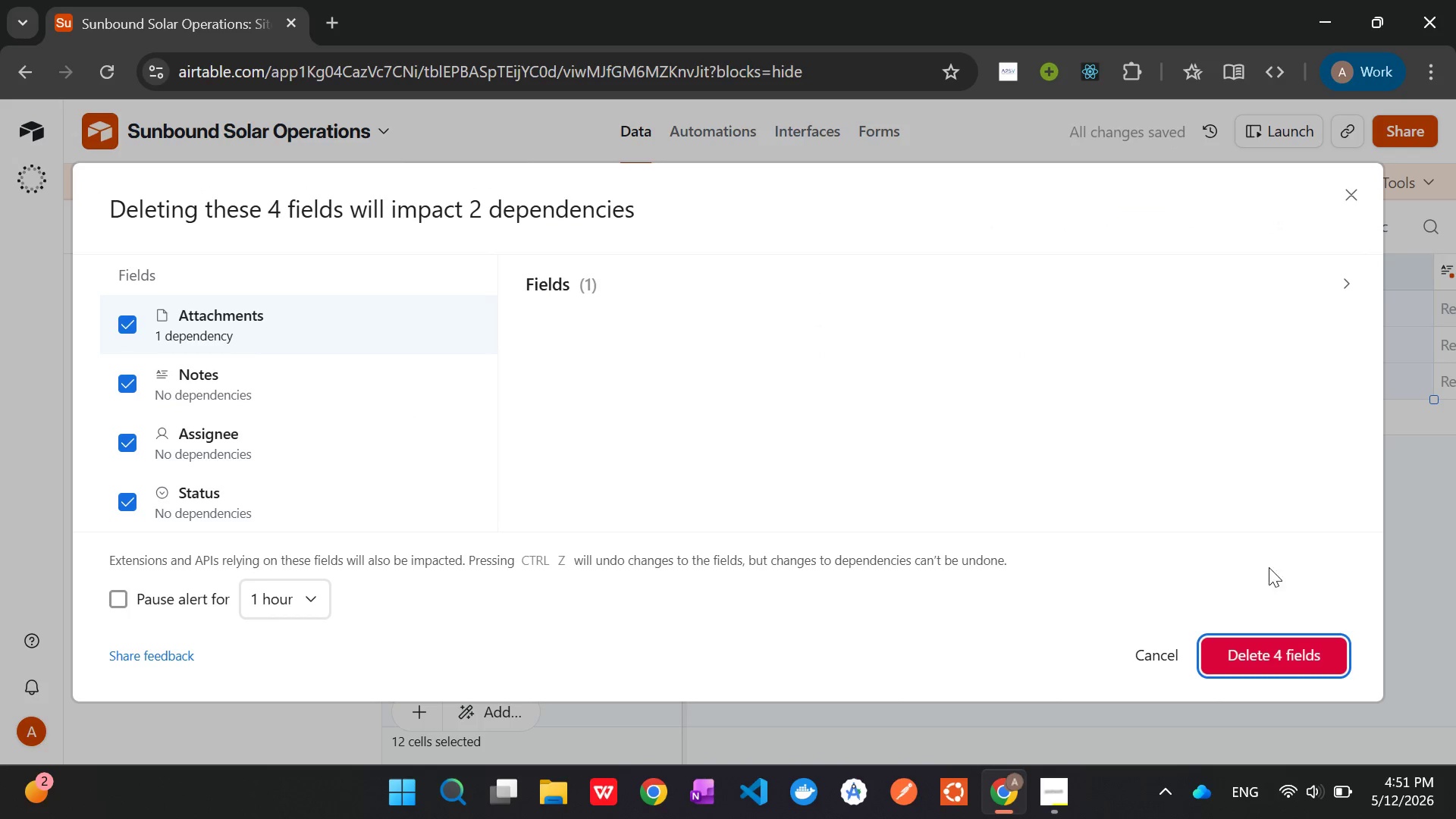 
left_click([1293, 655])
 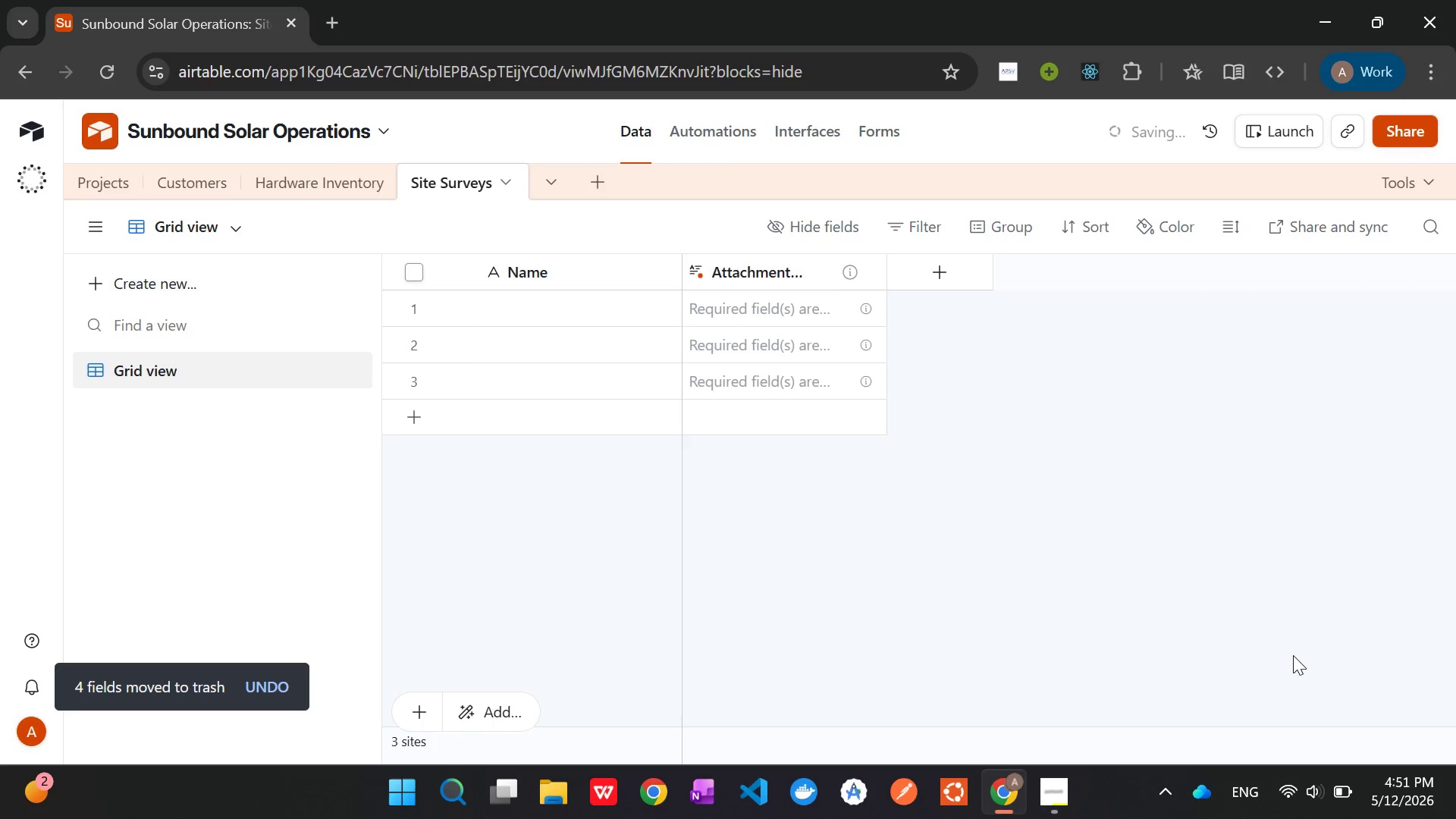 
hold_key(key=ControlLeft, duration=1.42)
left_click([780, 268])
 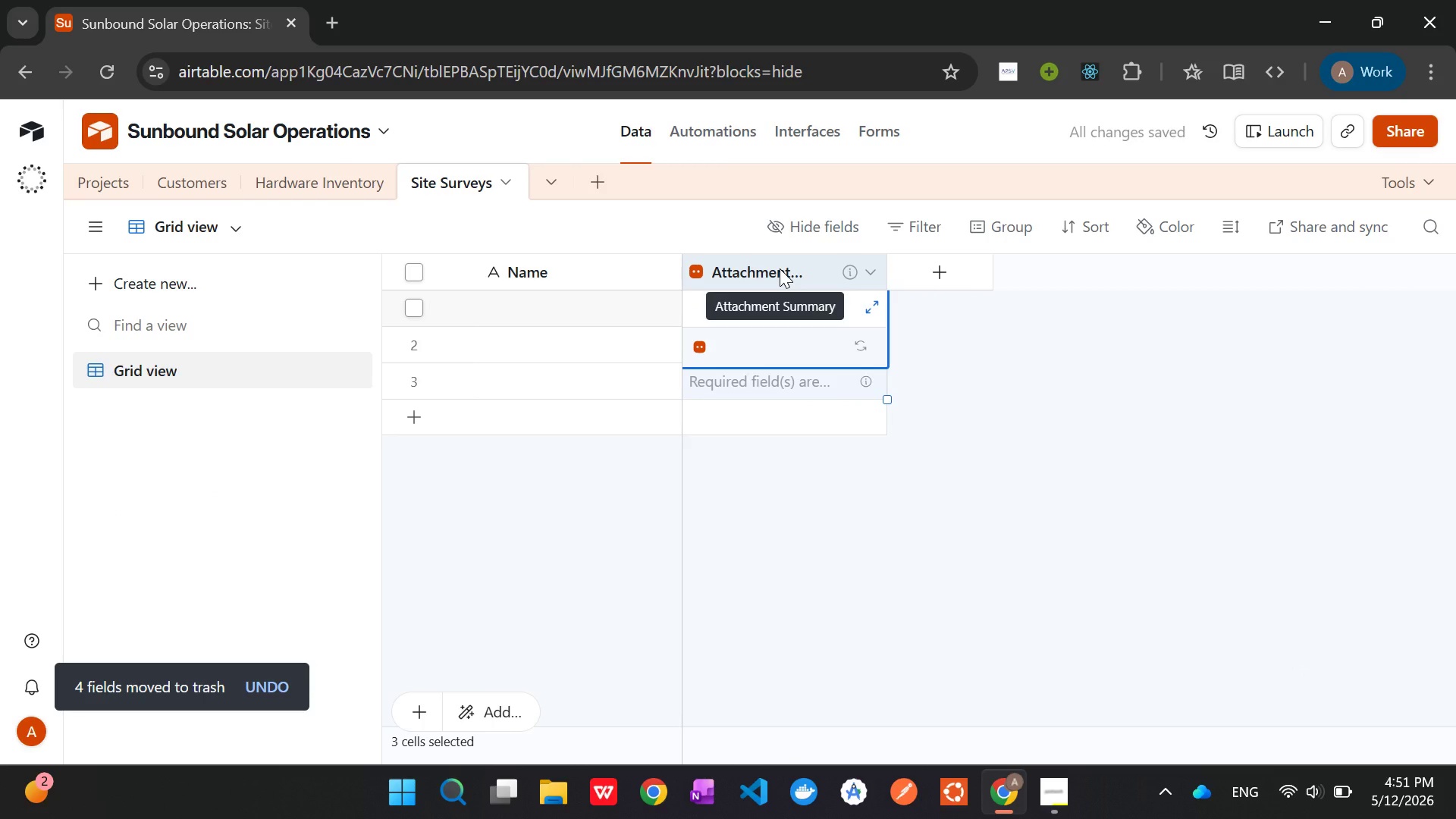 
right_click([780, 268])
 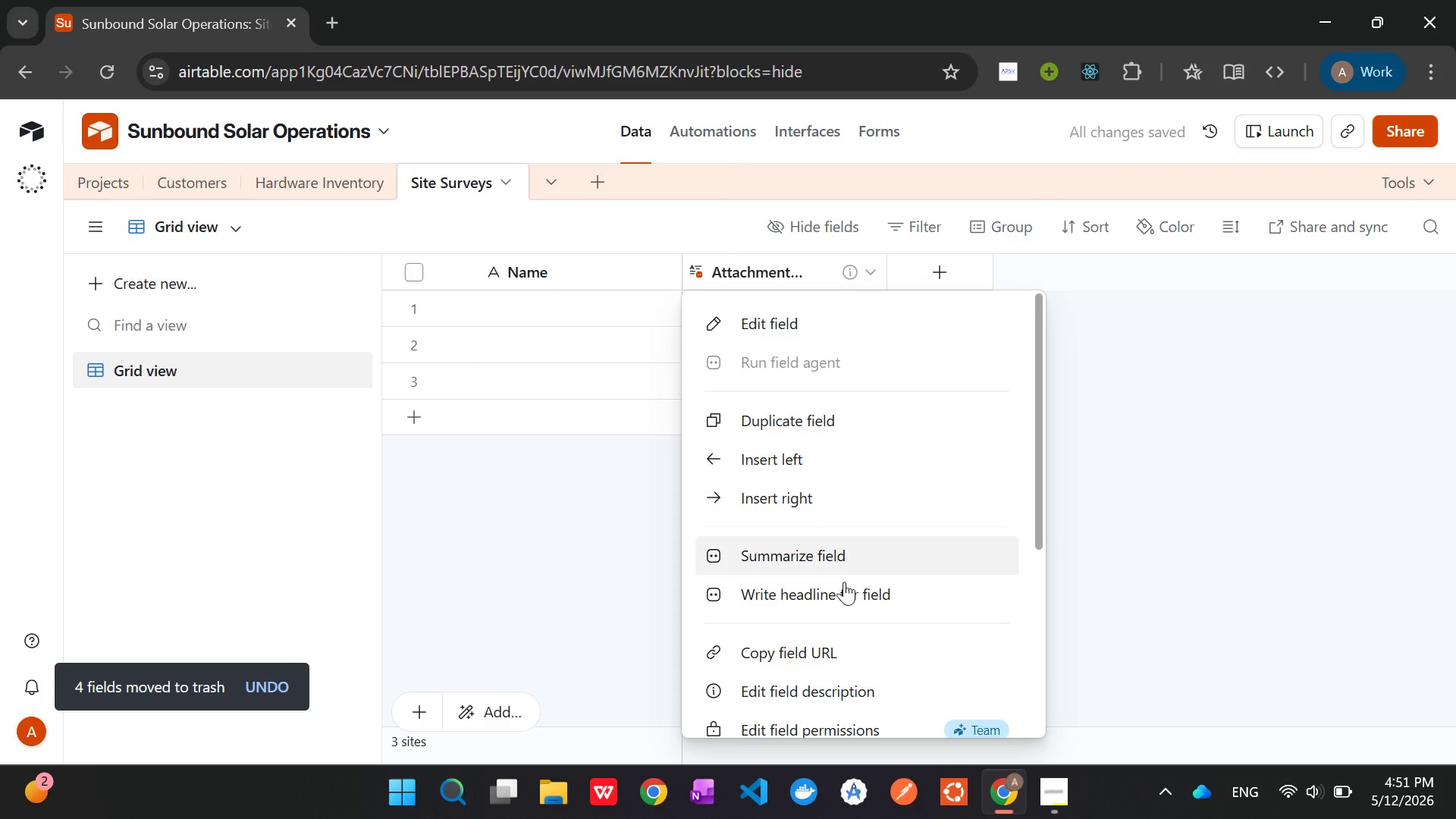 
scroll: coordinate [852, 608], scroll_direction: down, amount: 7.0
 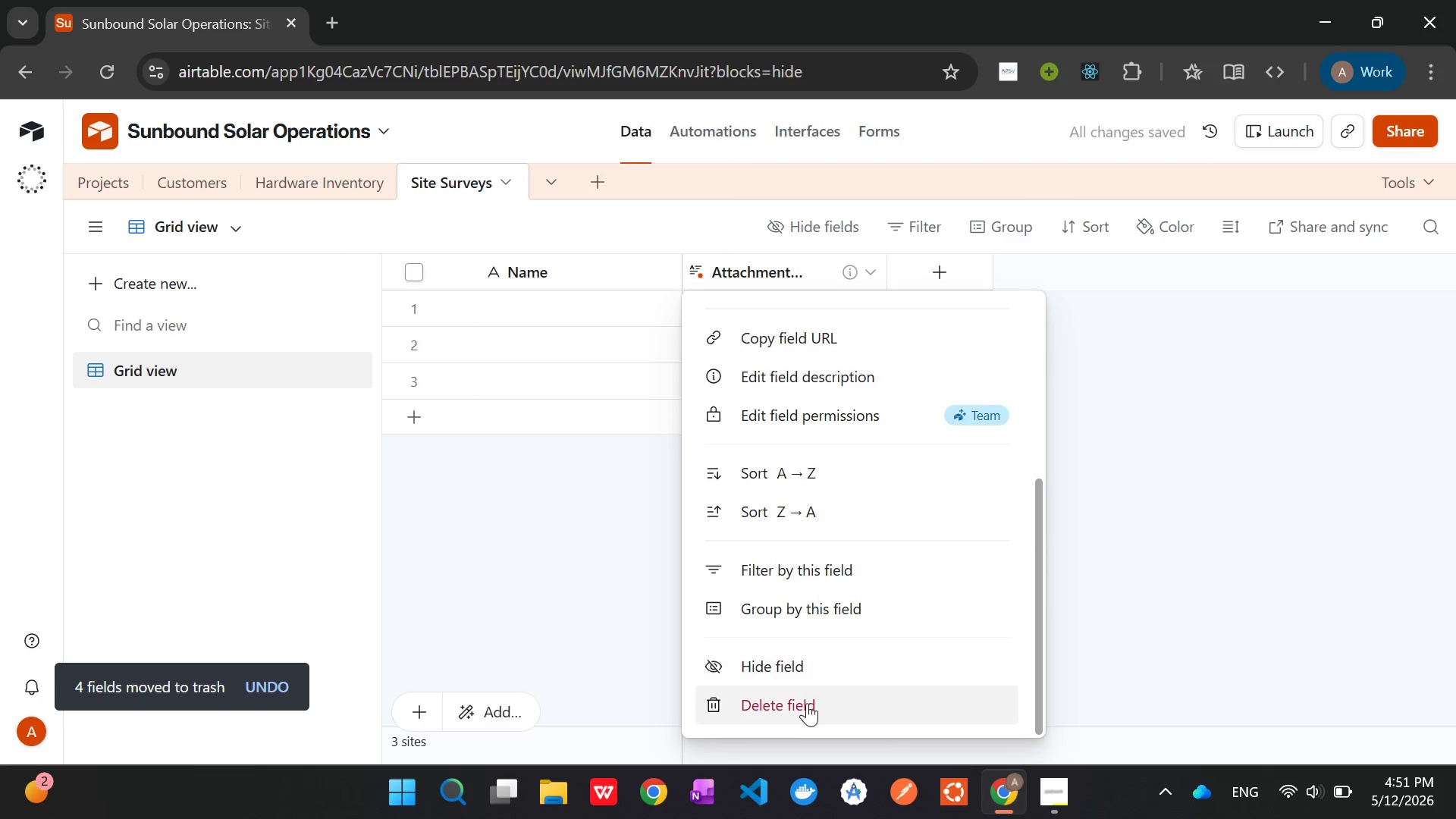 
left_click([806, 704])
 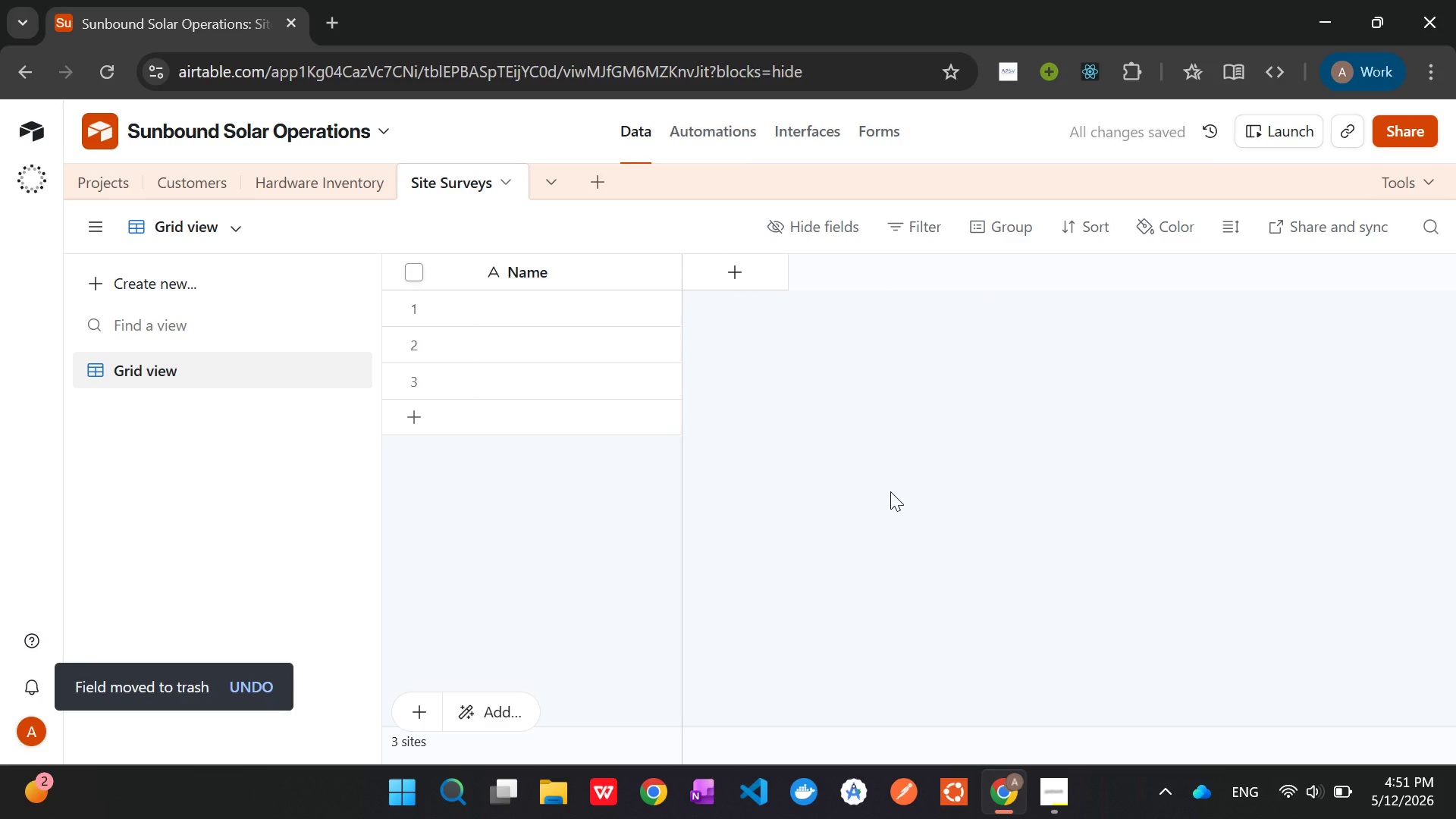 
wait(8.7)
 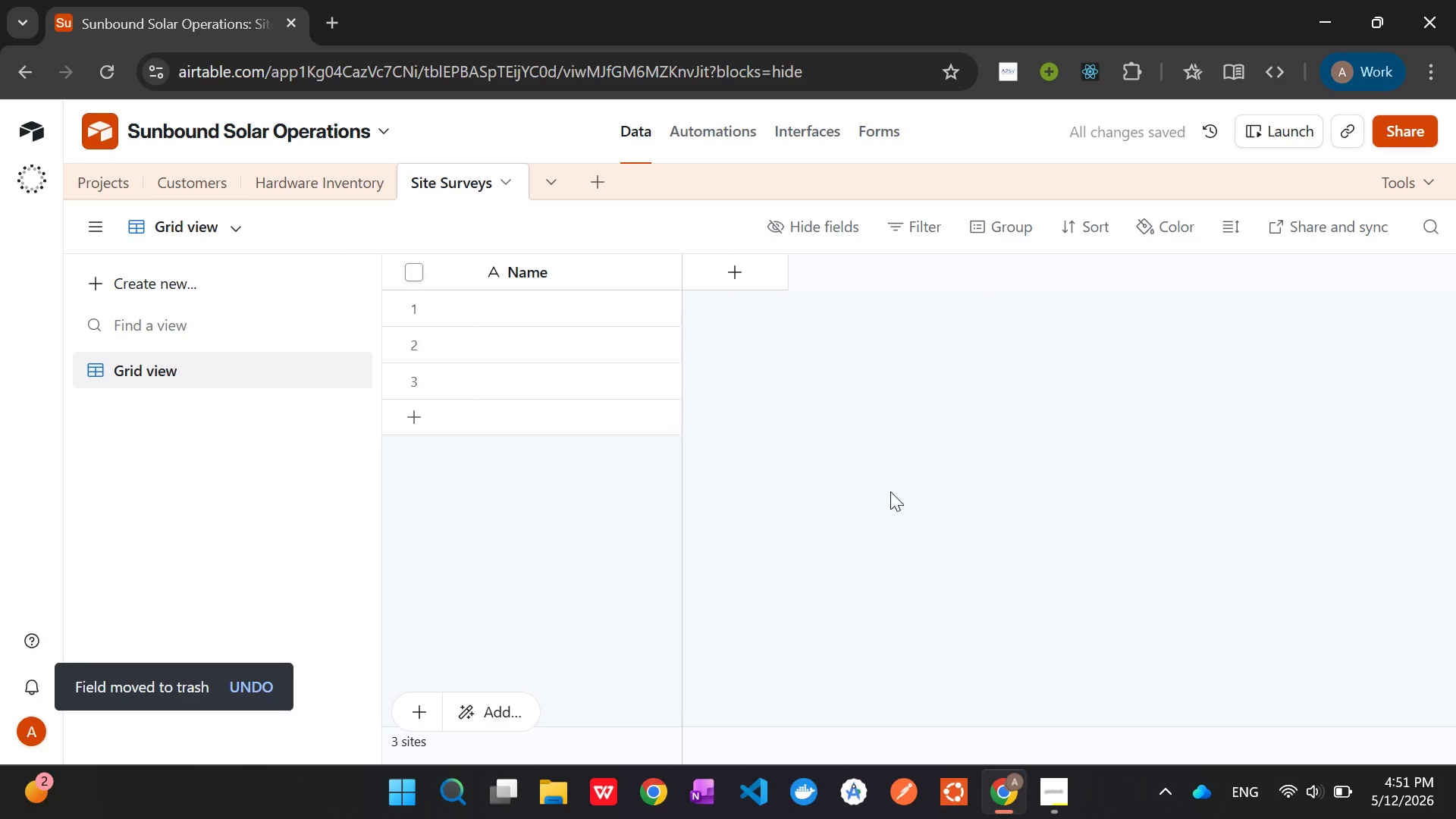 
mouse_move([1066, 803])
 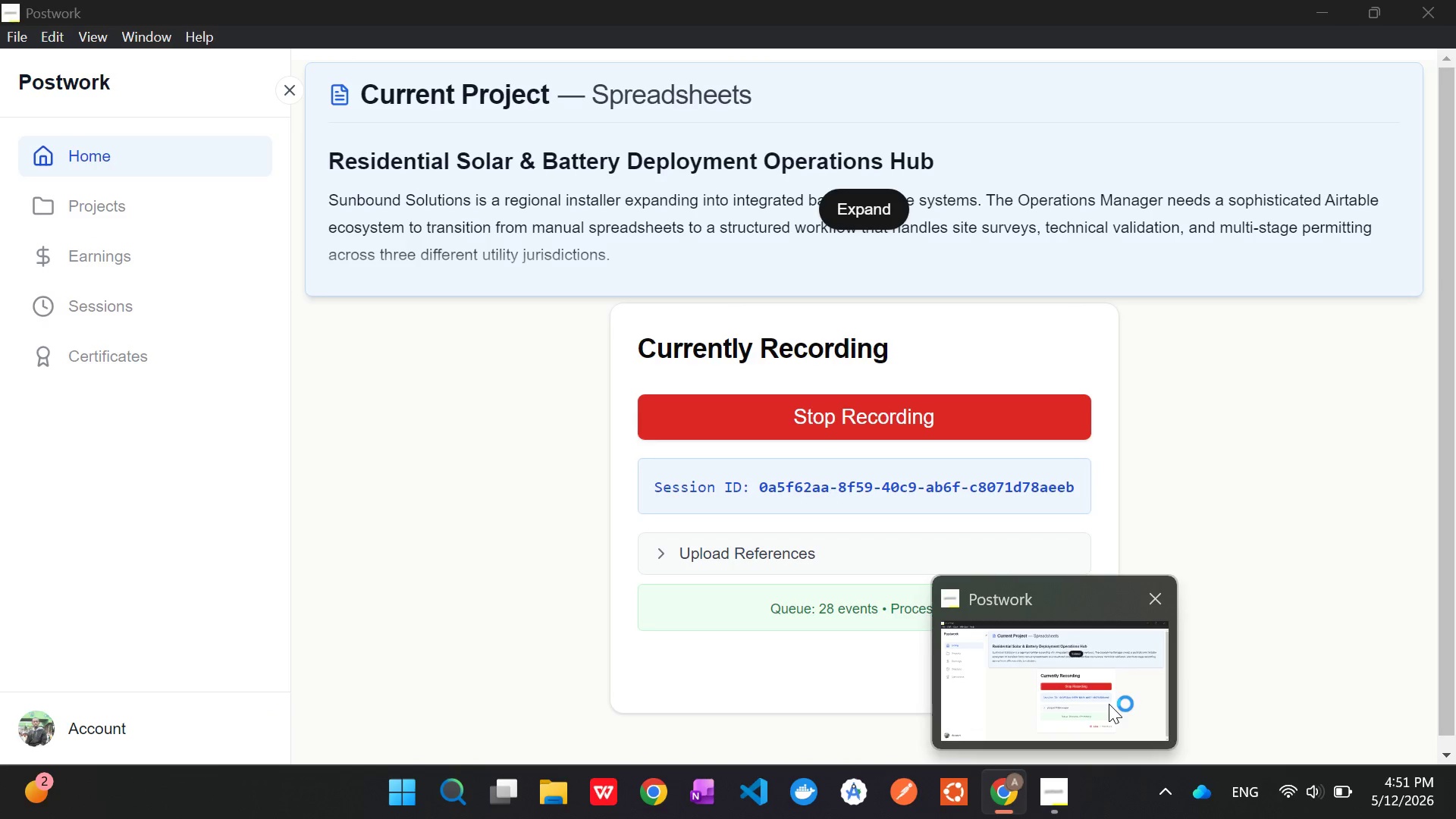 
left_click([1109, 704])